 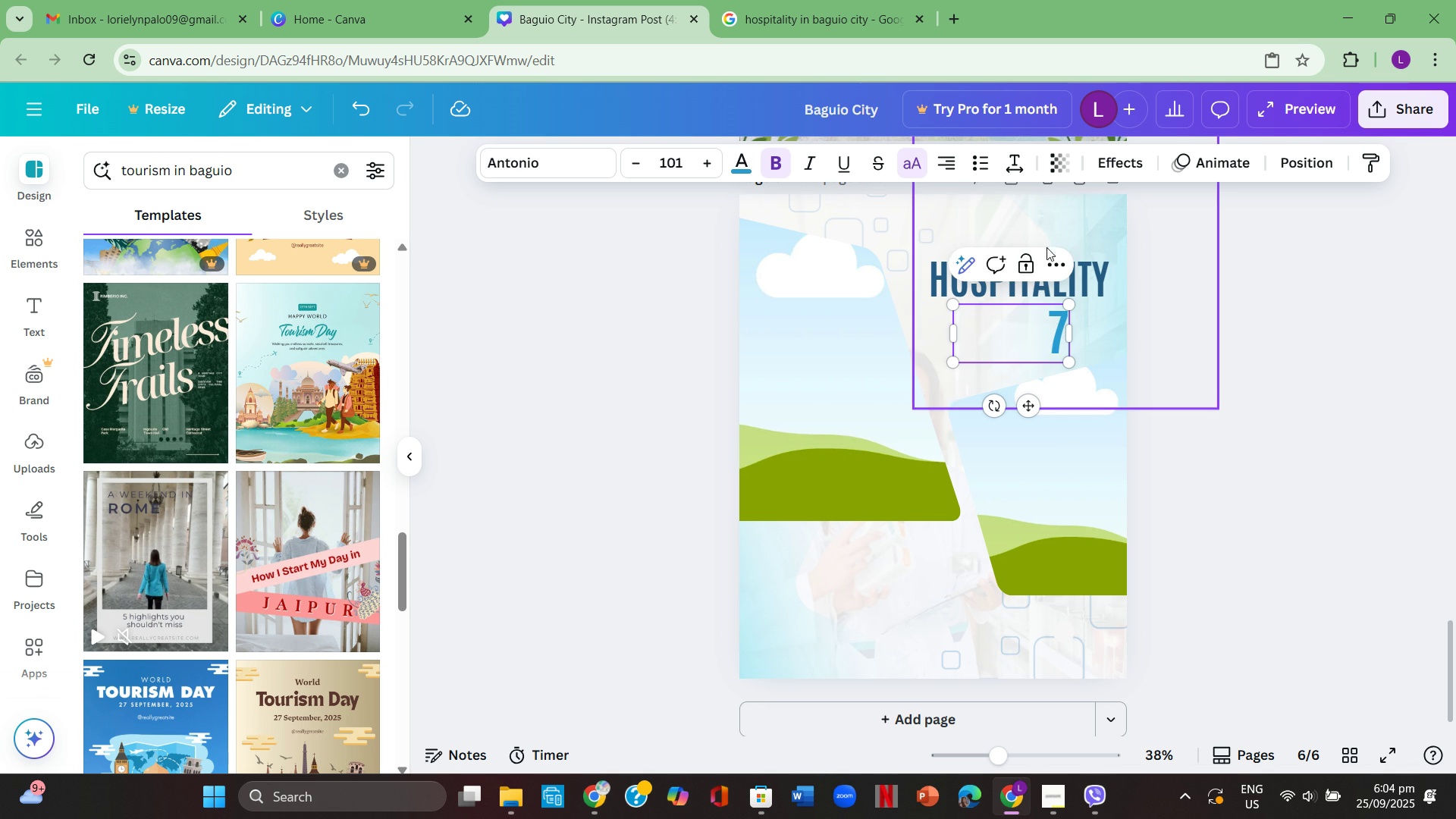 
key(Backspace)
 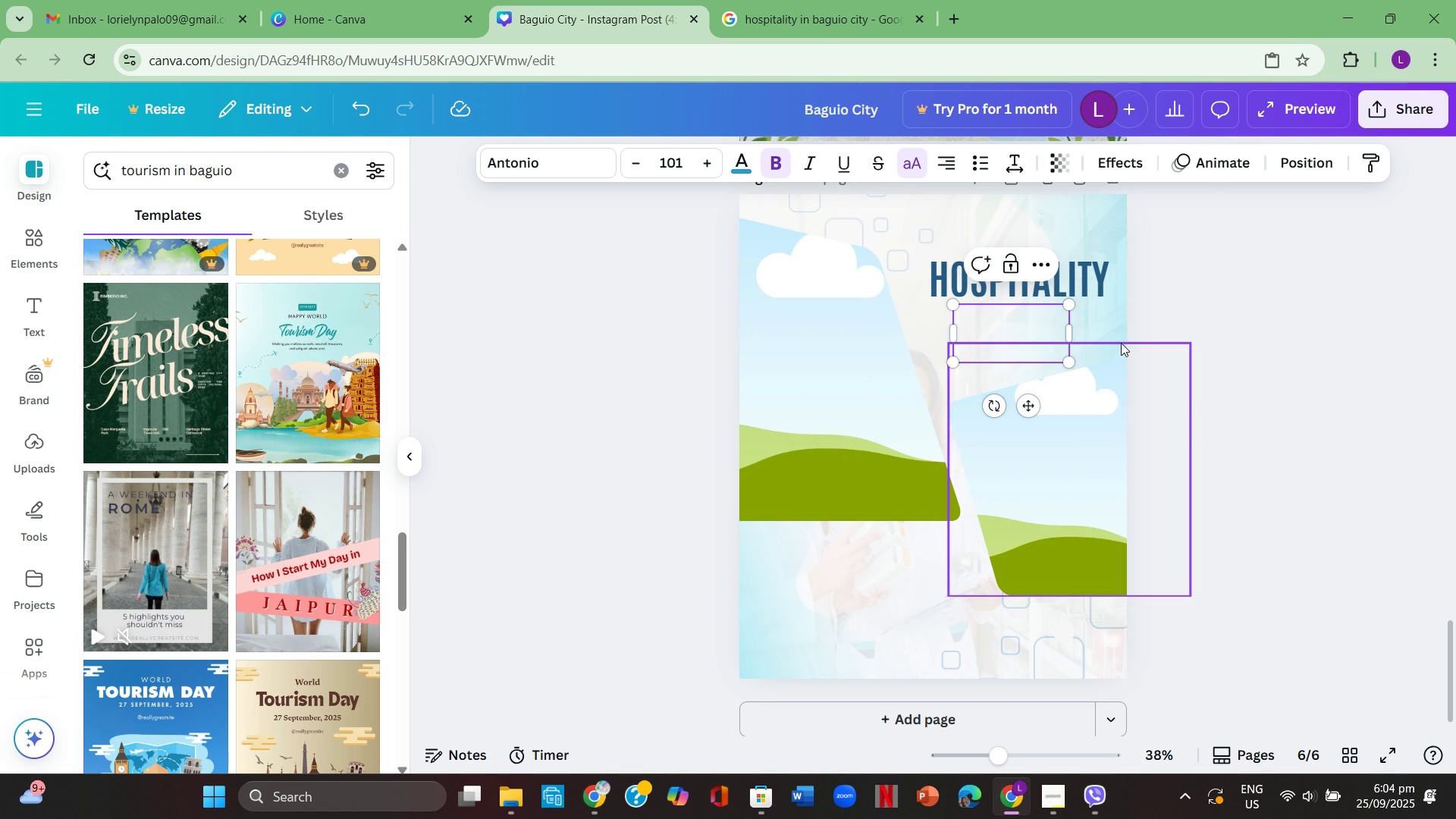 
key(Shift+ShiftLeft)
 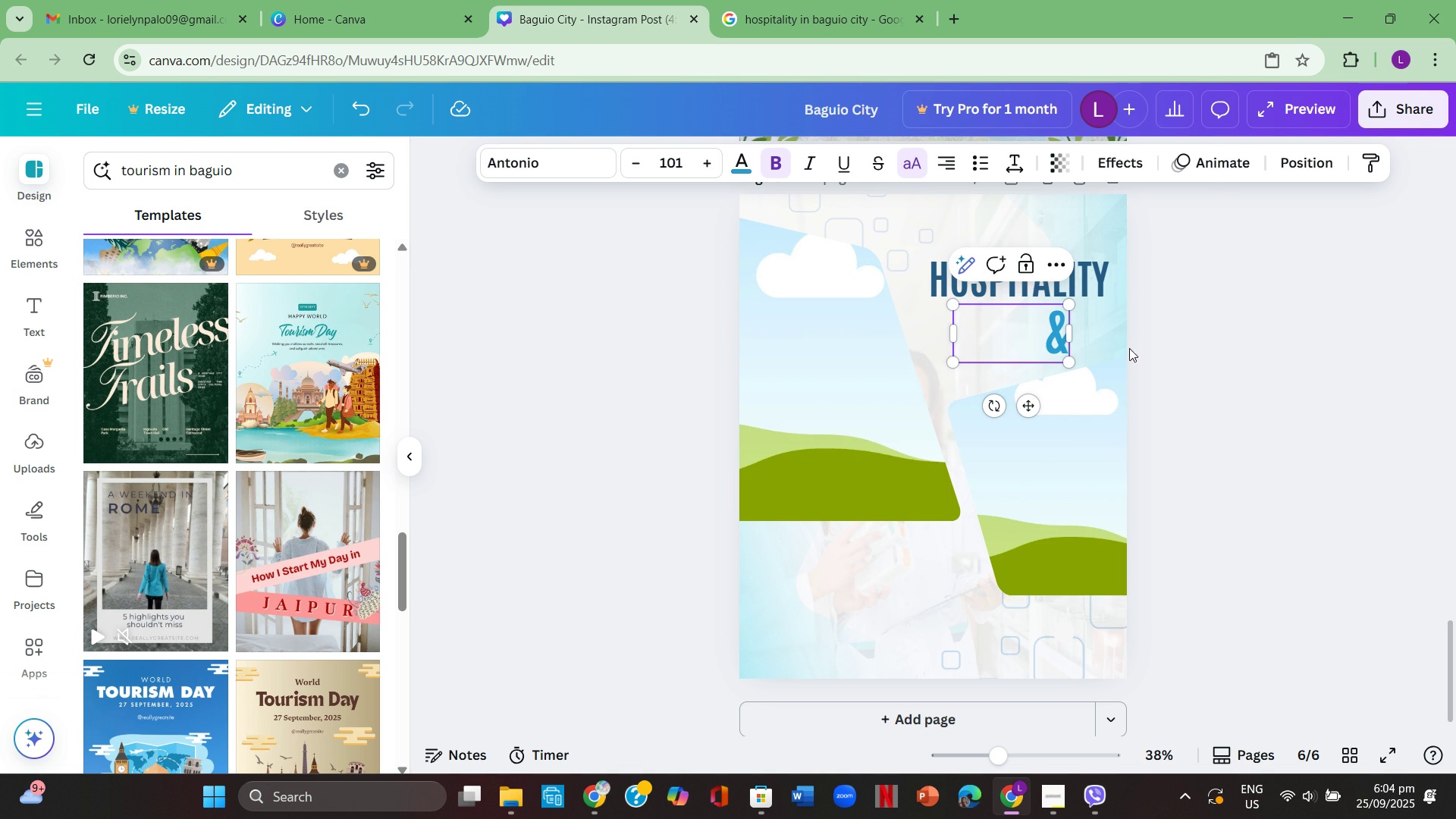 
key(Shift+7)
 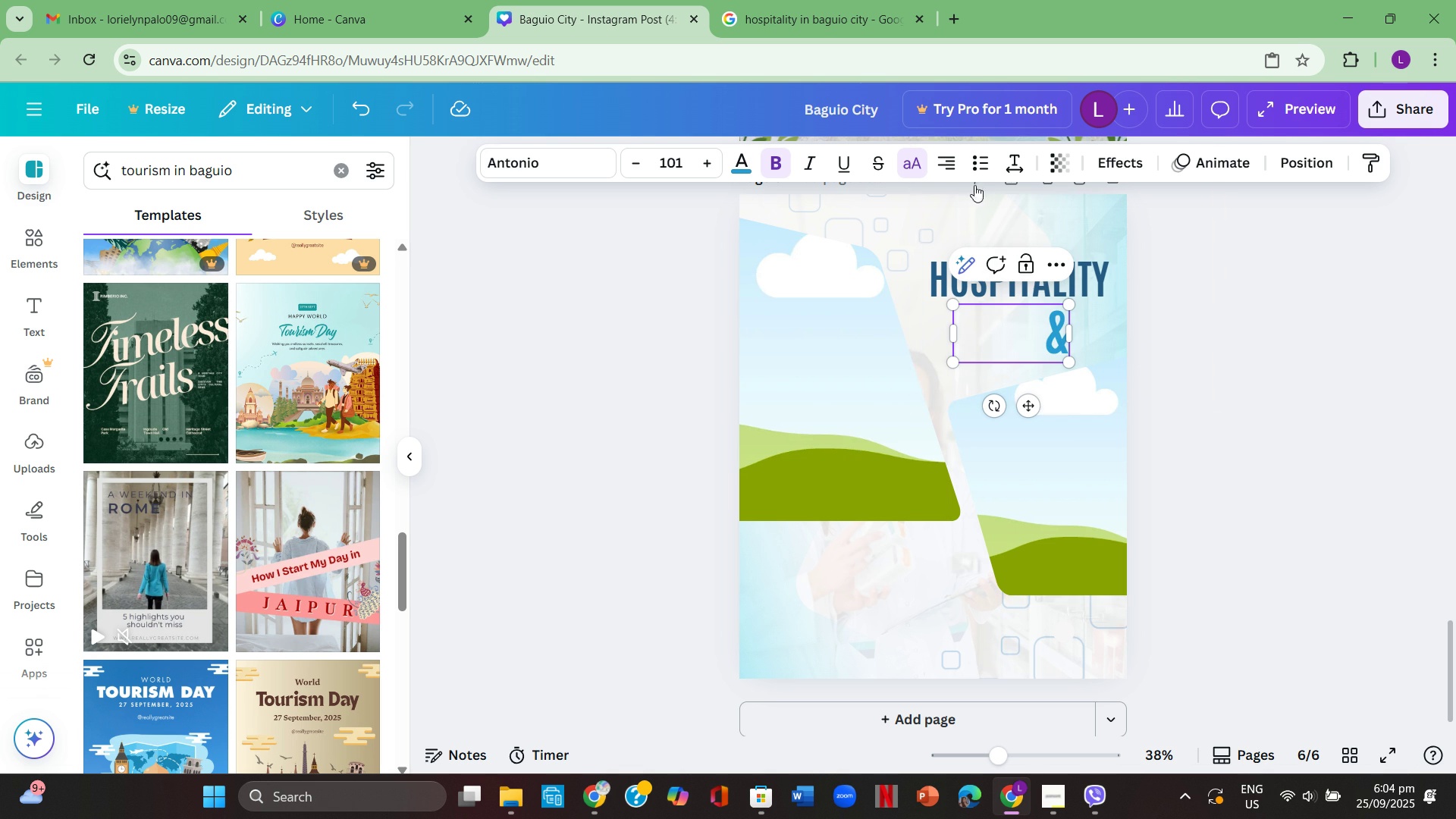 
left_click([953, 168])
 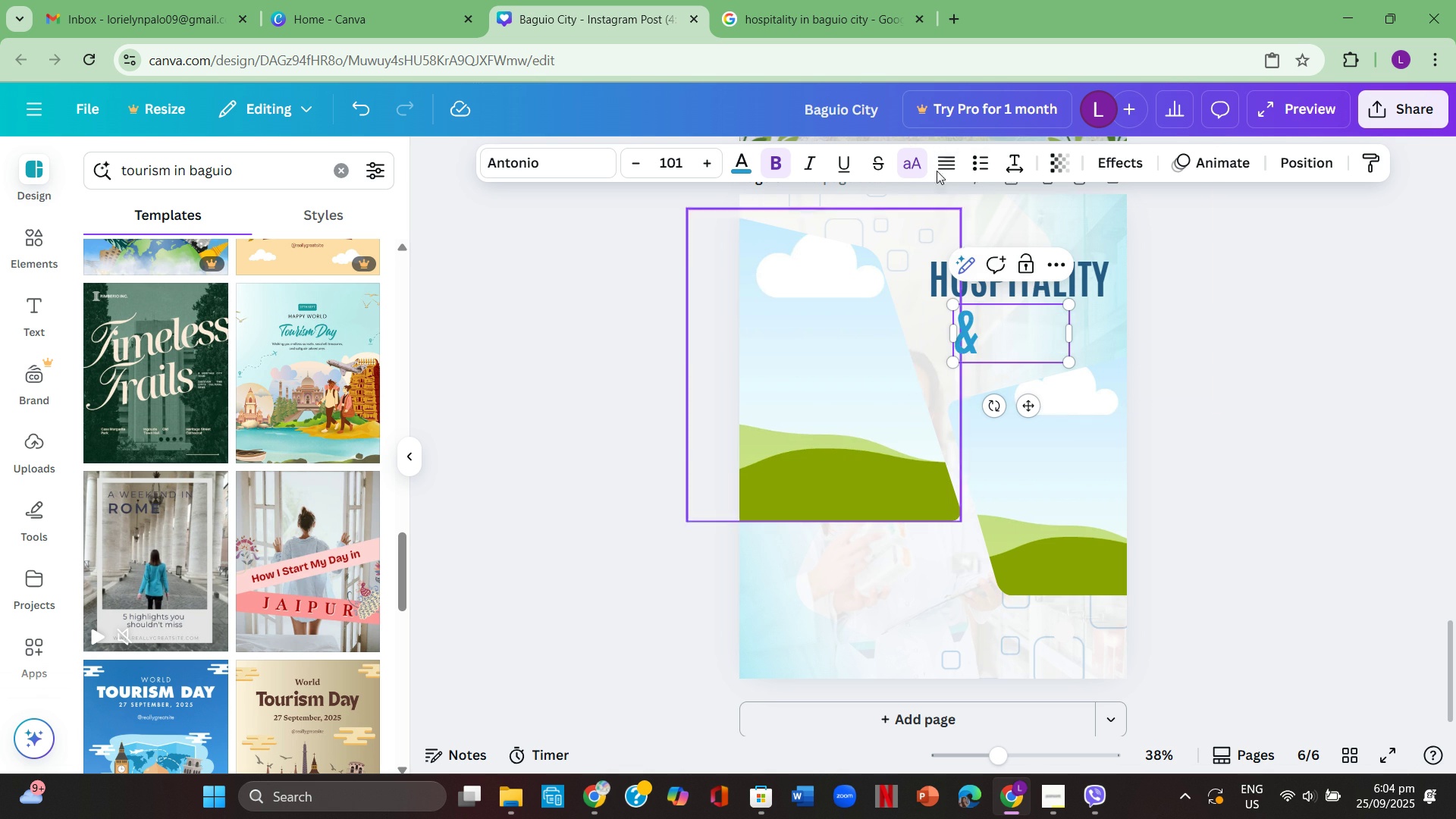 
mouse_move([954, 173])
 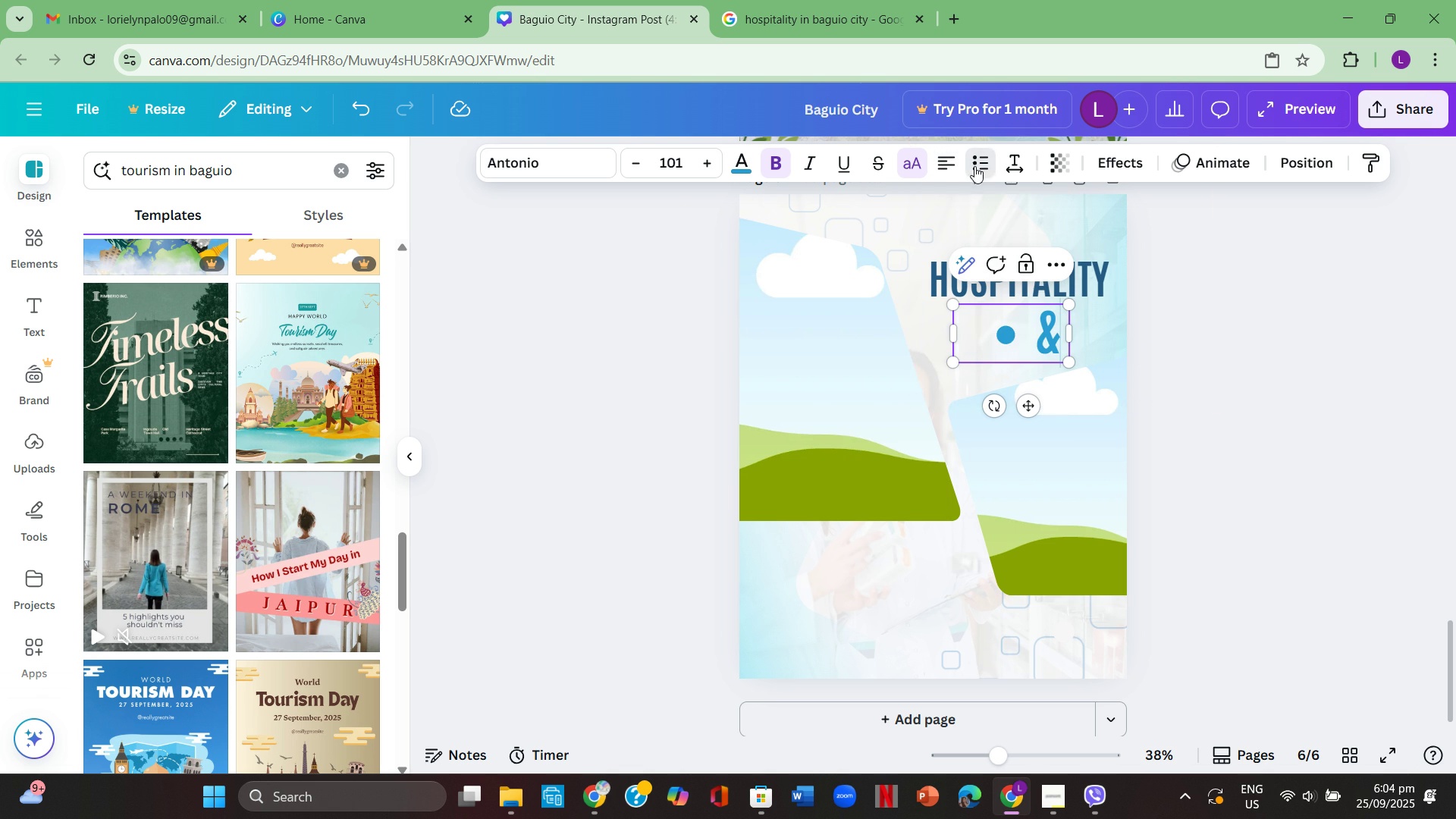 
left_click([974, 166])
 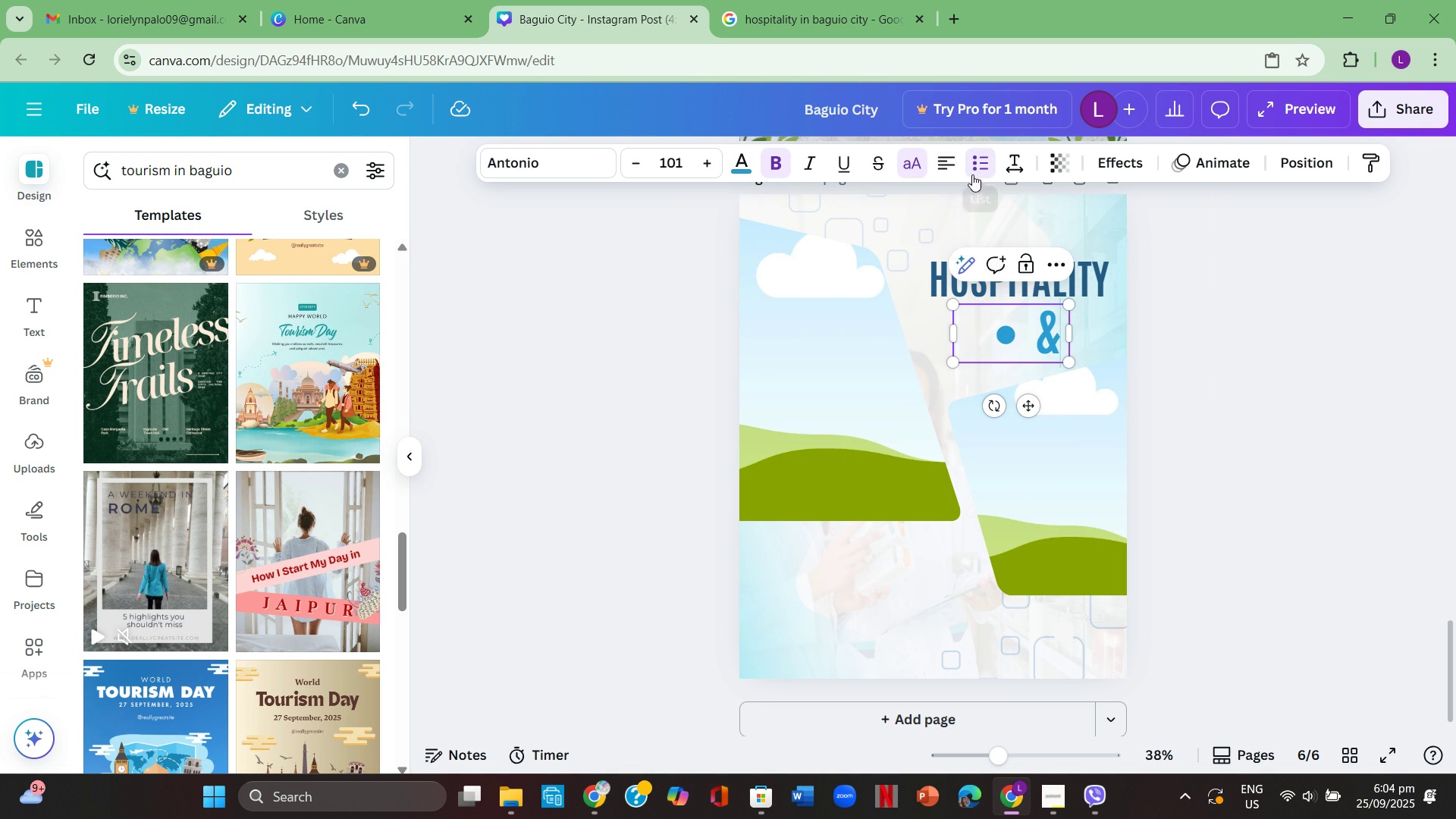 
left_click([972, 174])